 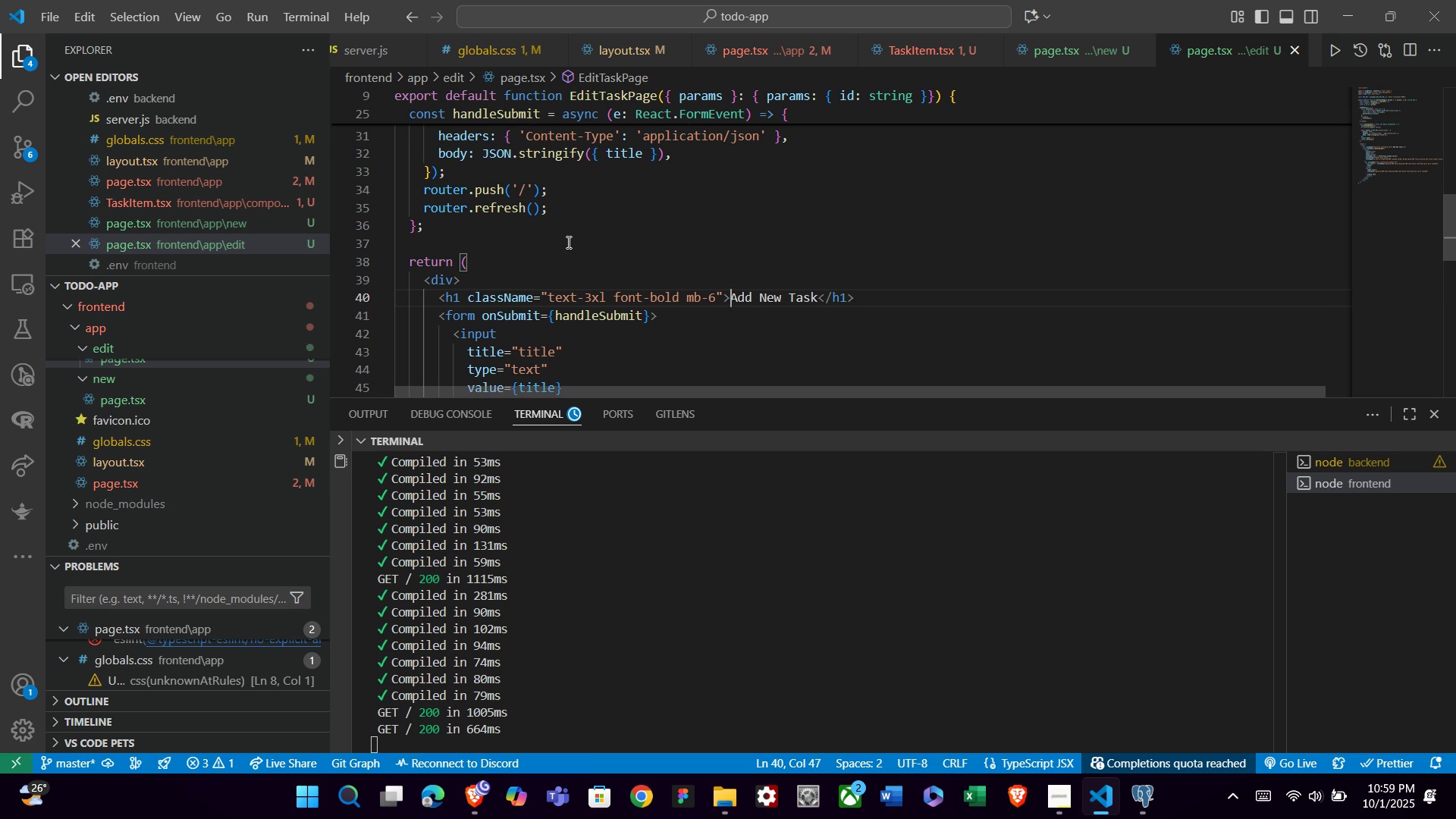 
key(ArrowRight)
 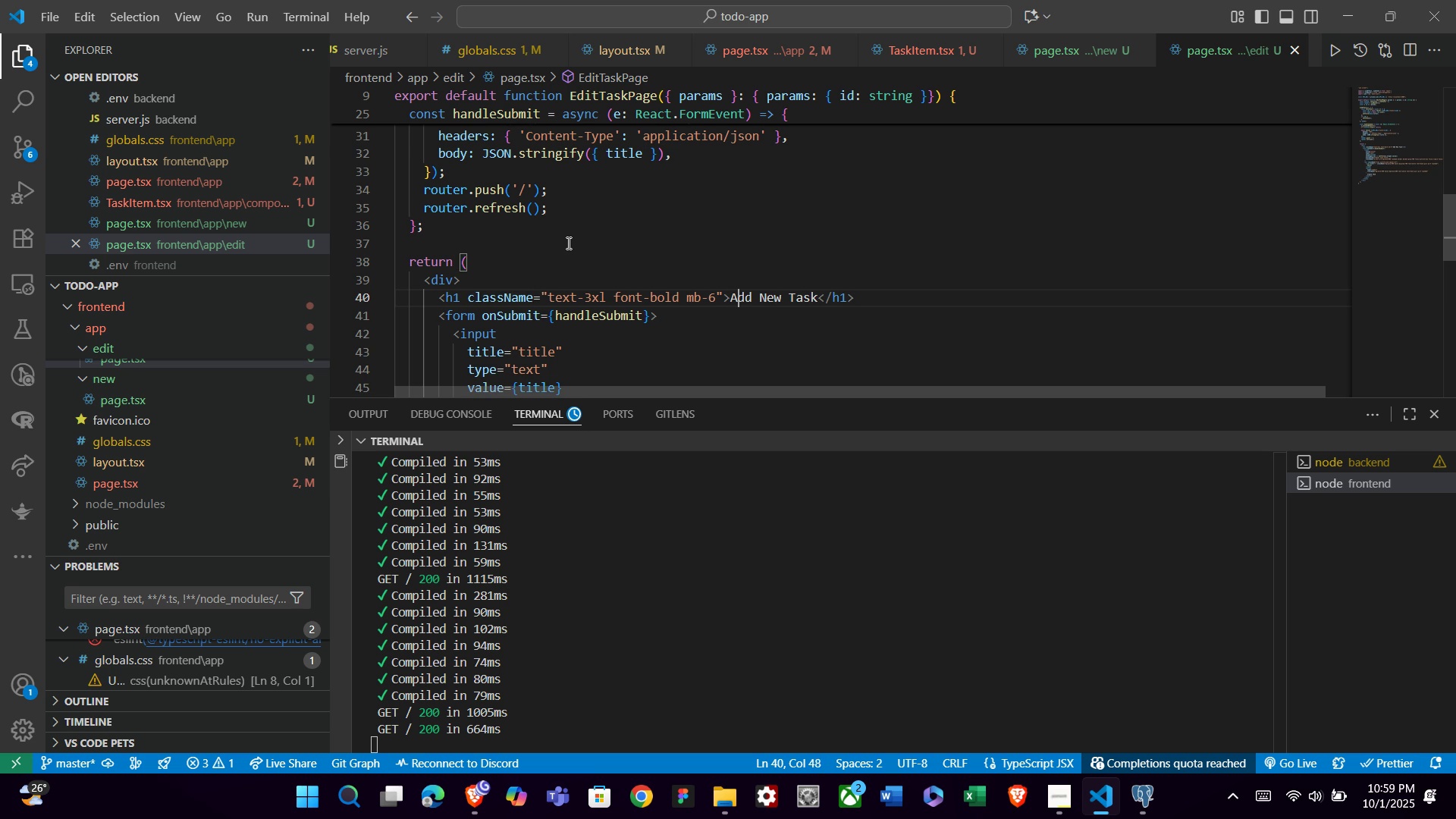 
key(ArrowRight)
 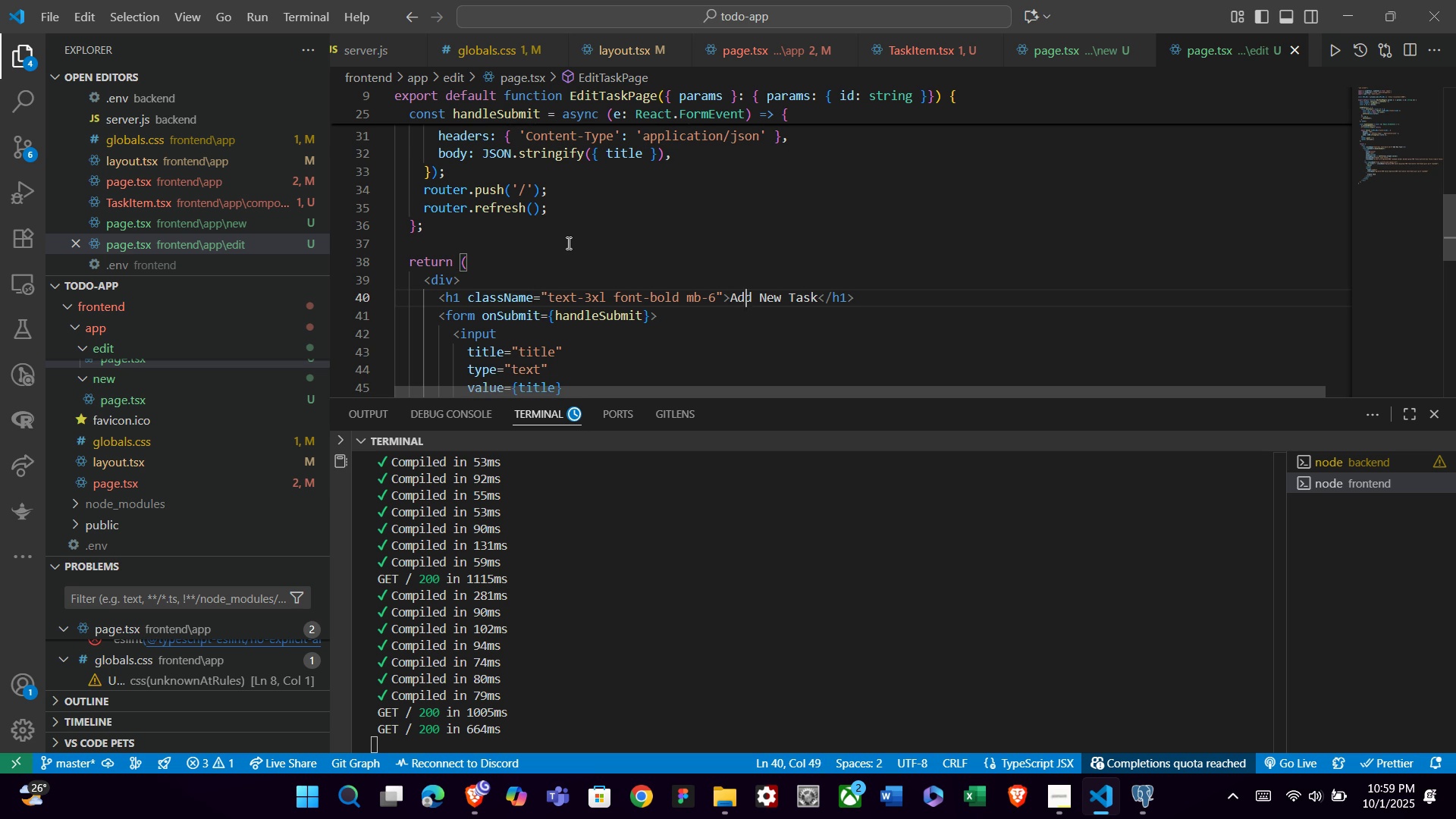 
key(ArrowRight)
 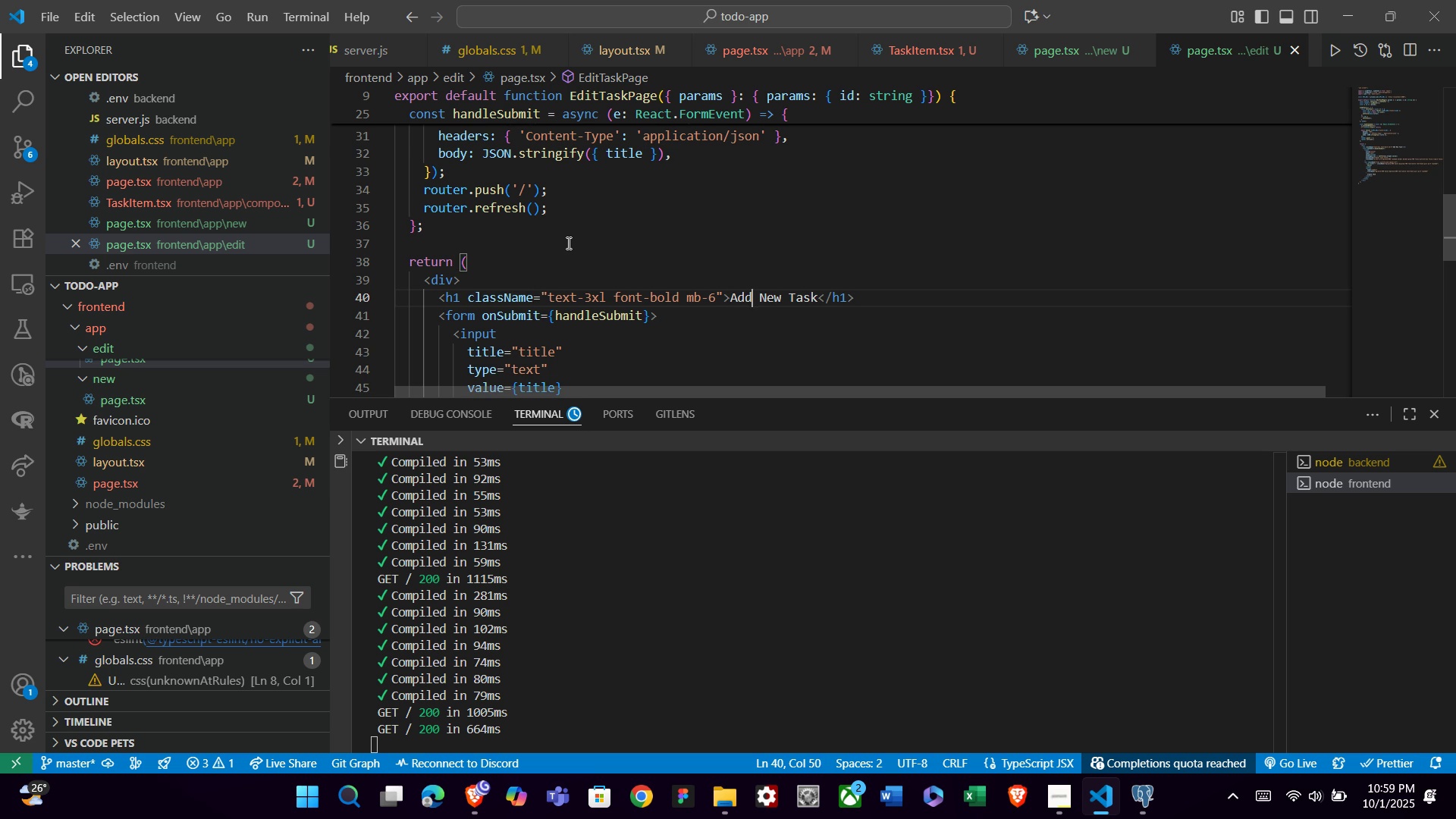 
key(ArrowRight)
 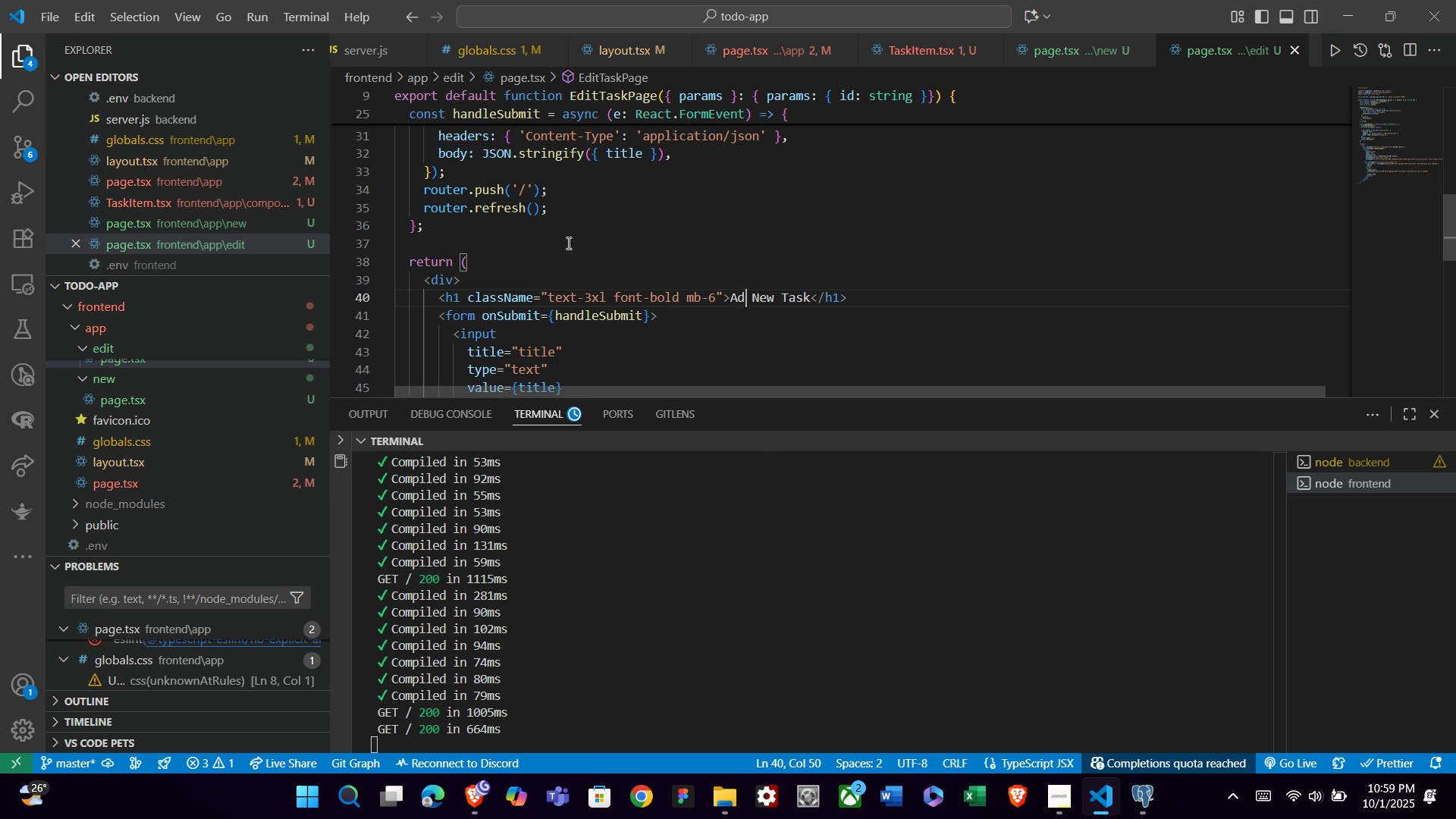 
key(Backspace)
key(Backspace)
key(Backspace)
type(EDI)
key(Backspace)
key(Backspace)
type(dit)
 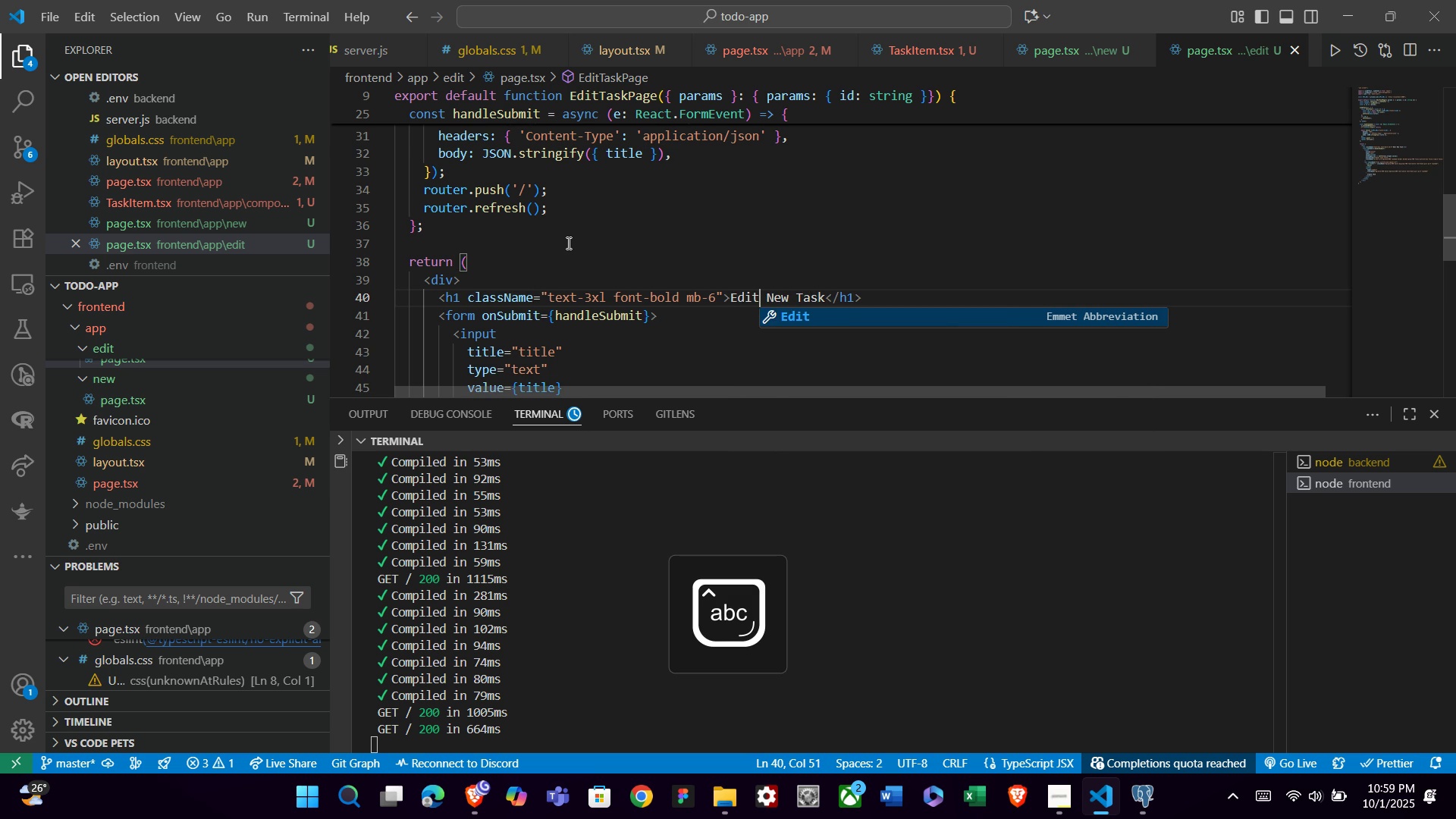 
key(ArrowRight)
 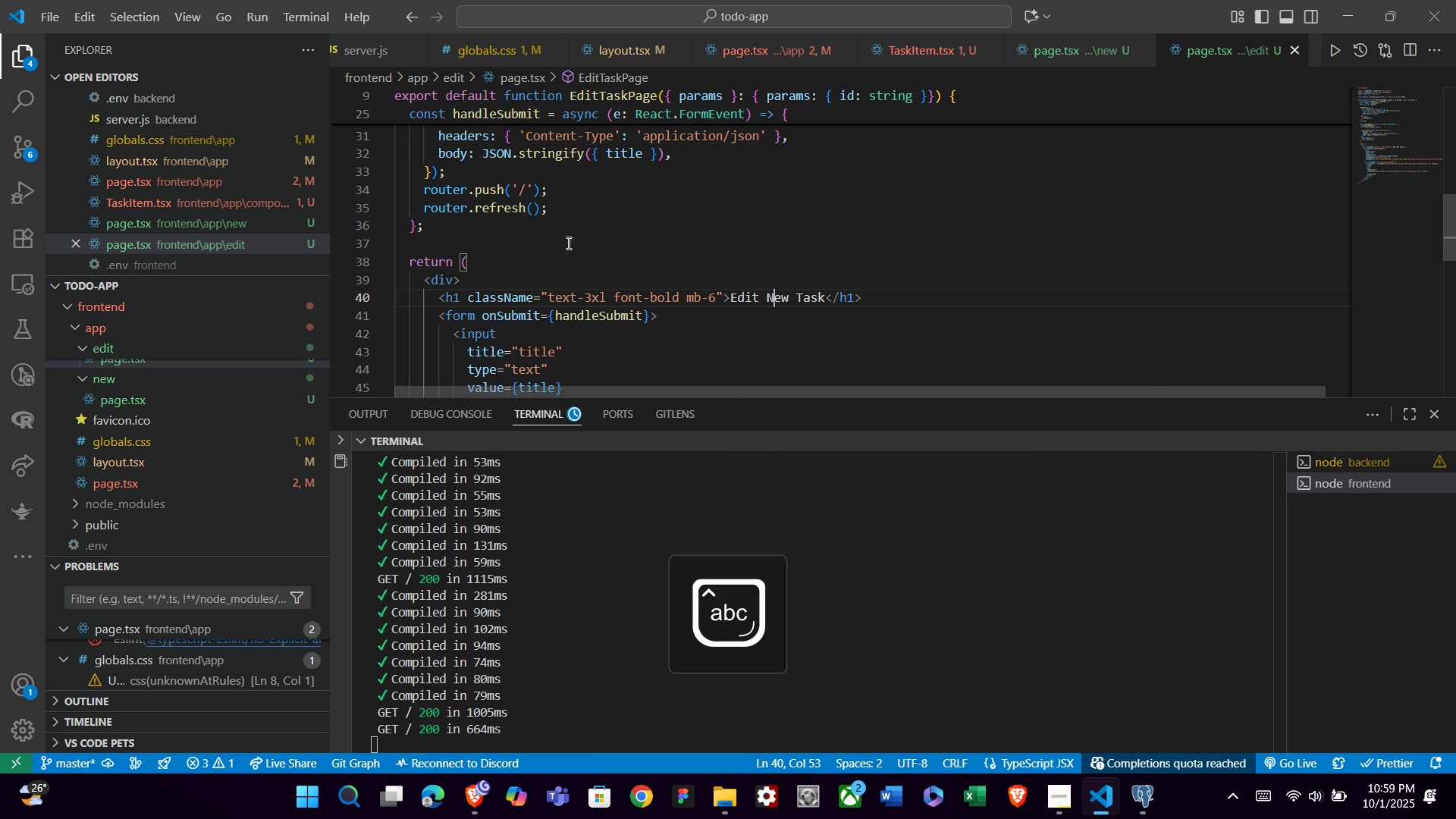 
key(ArrowRight)
 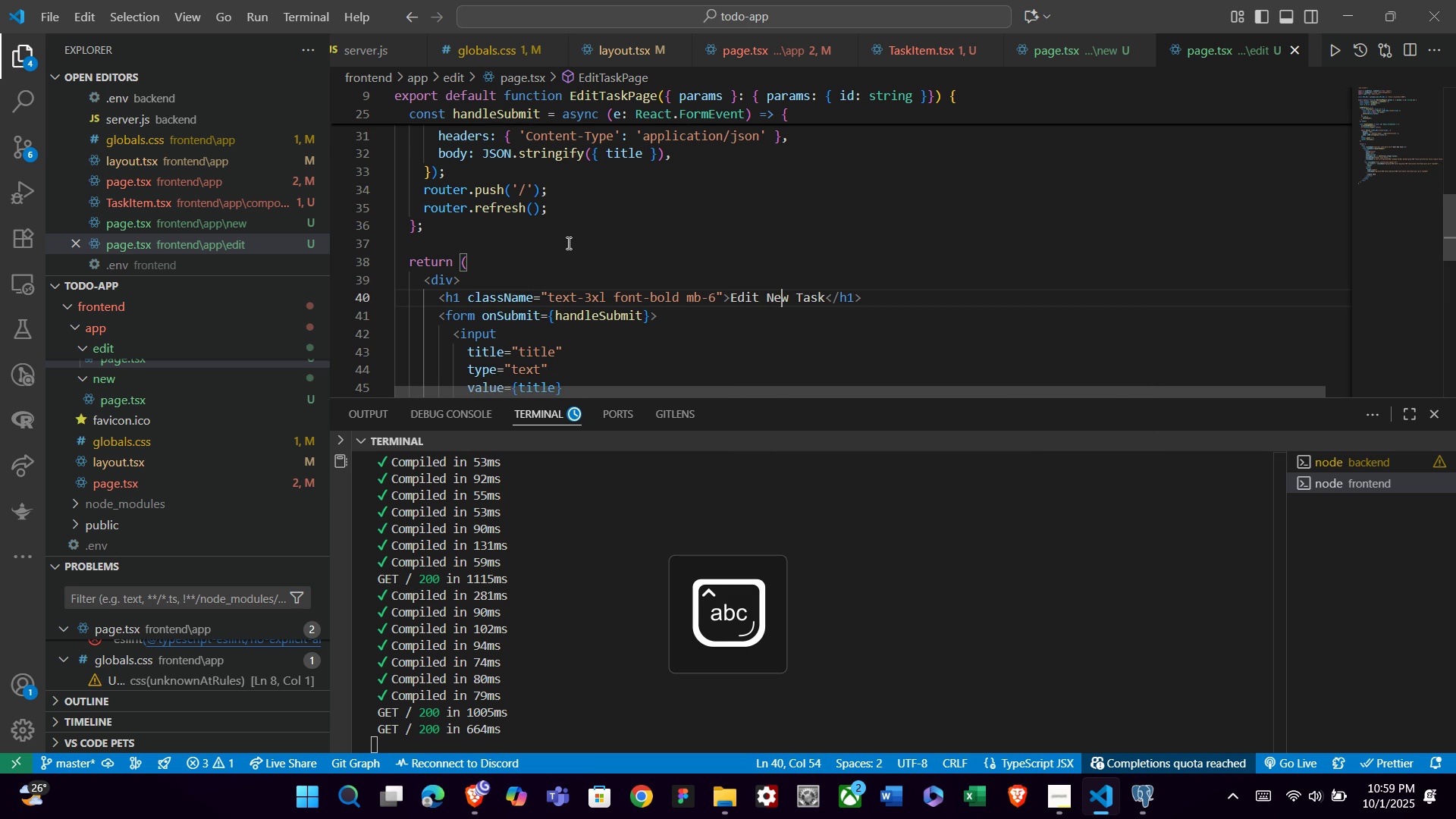 
key(ArrowRight)
 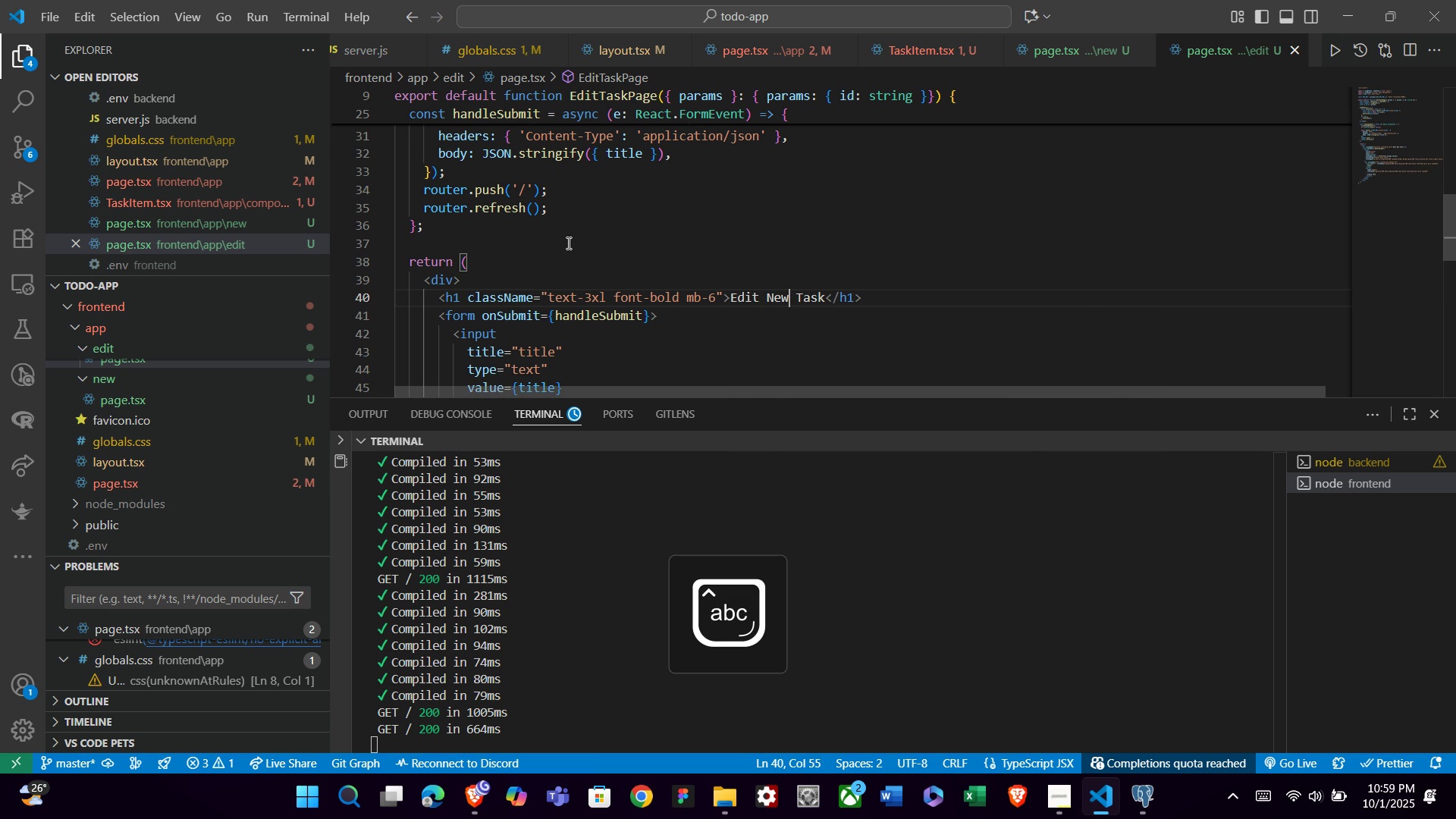 
key(ArrowRight)
 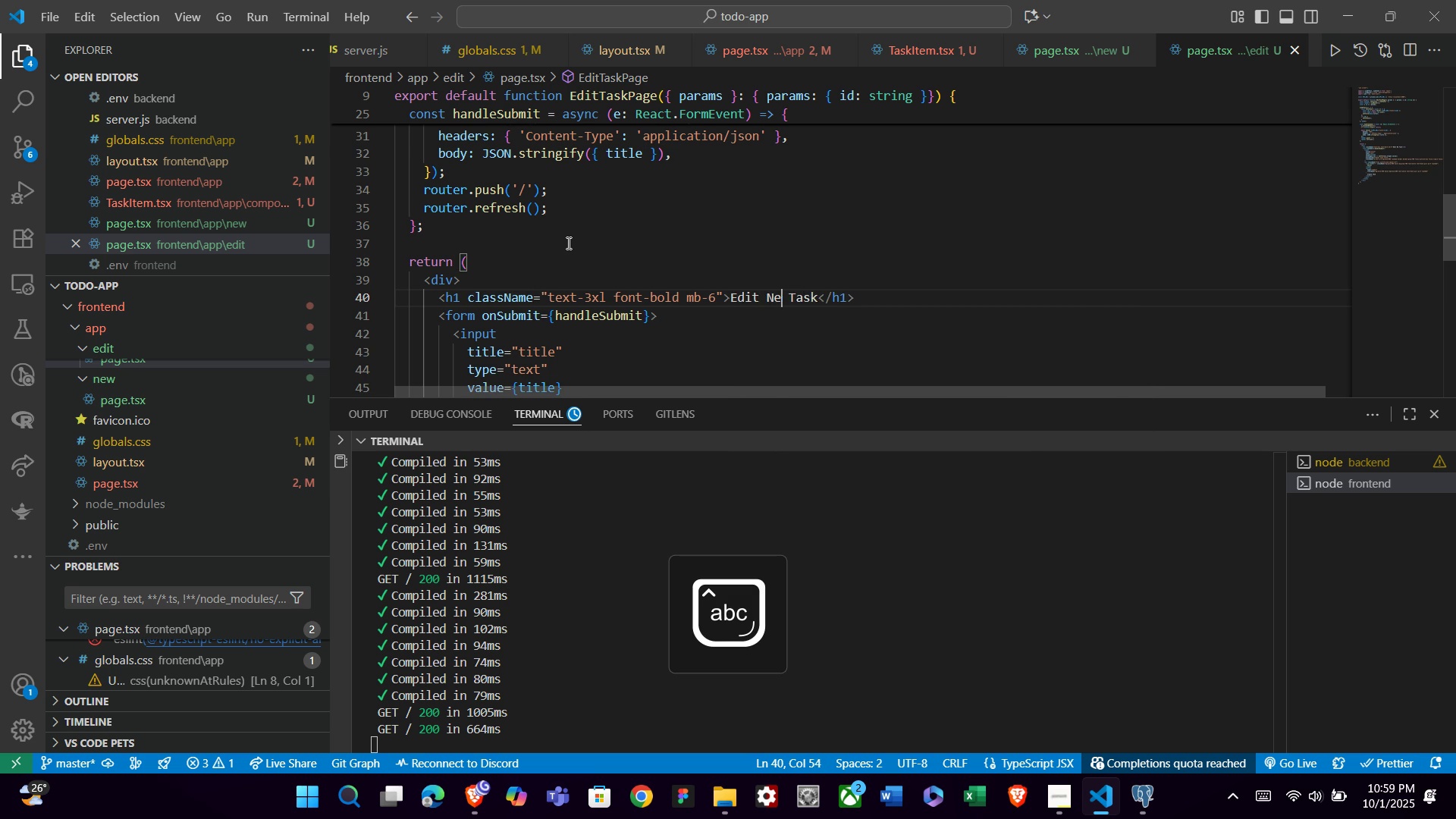 
key(Backspace)
 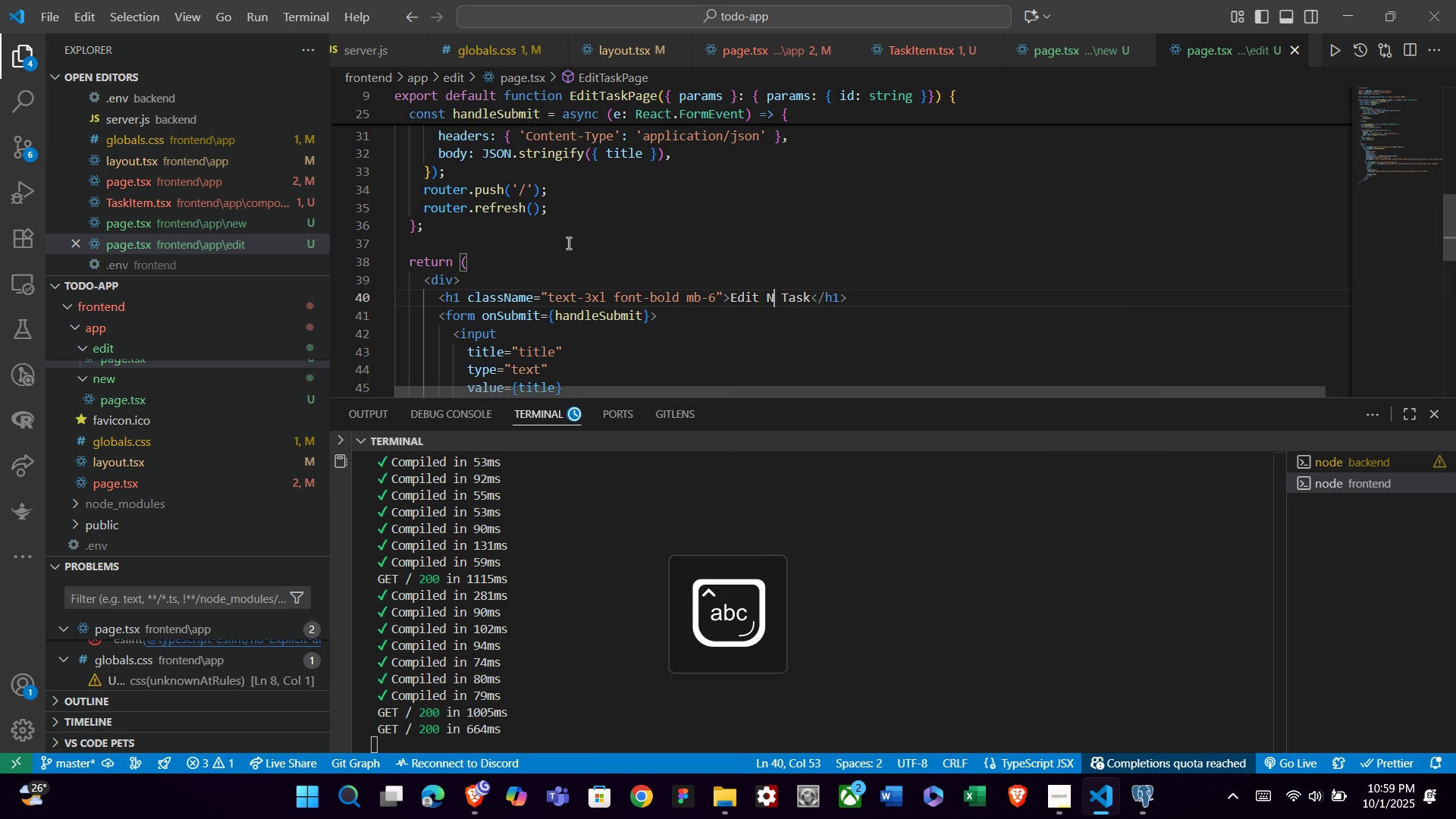 
key(Backspace)
 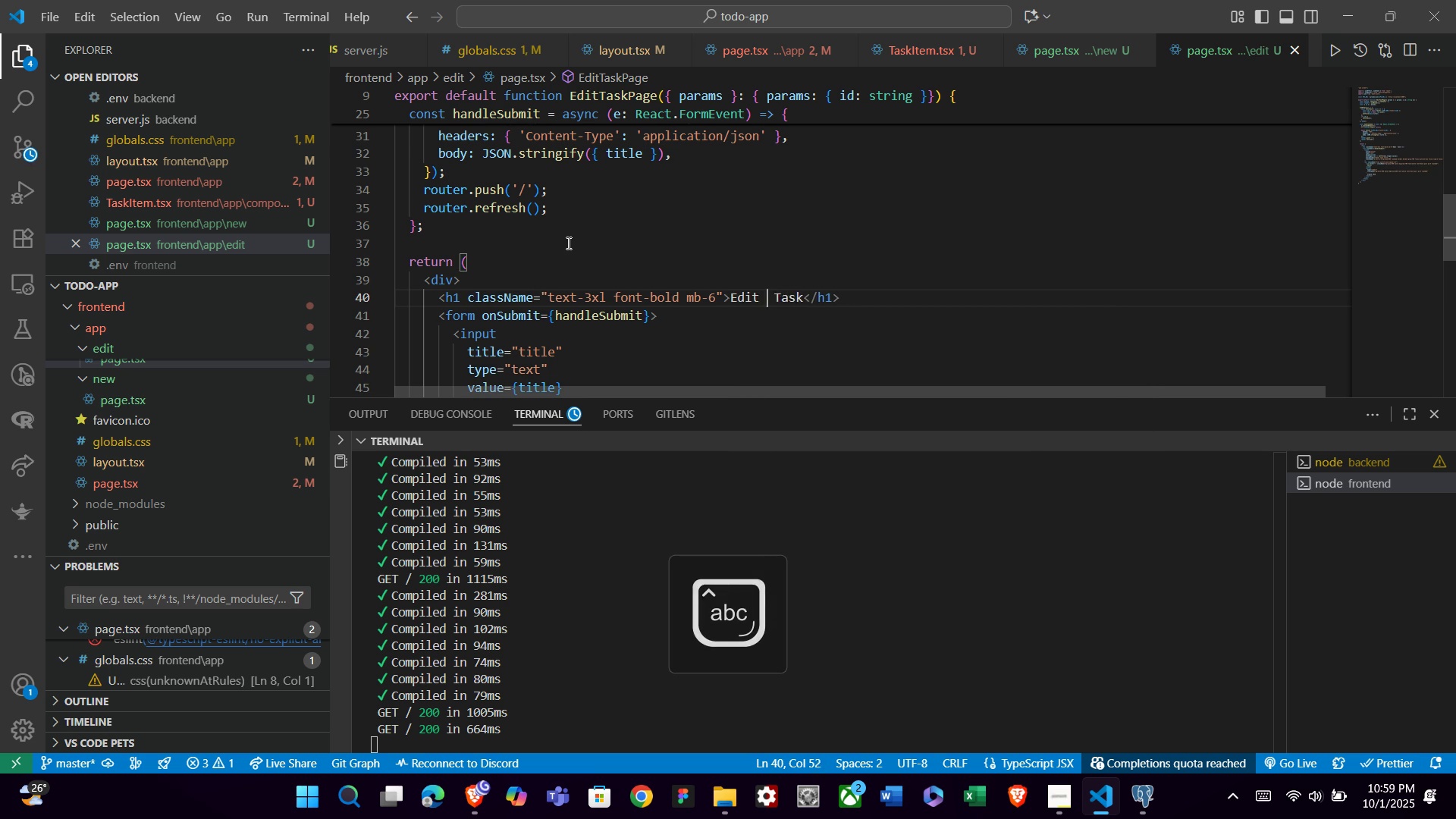 
key(Backspace)
 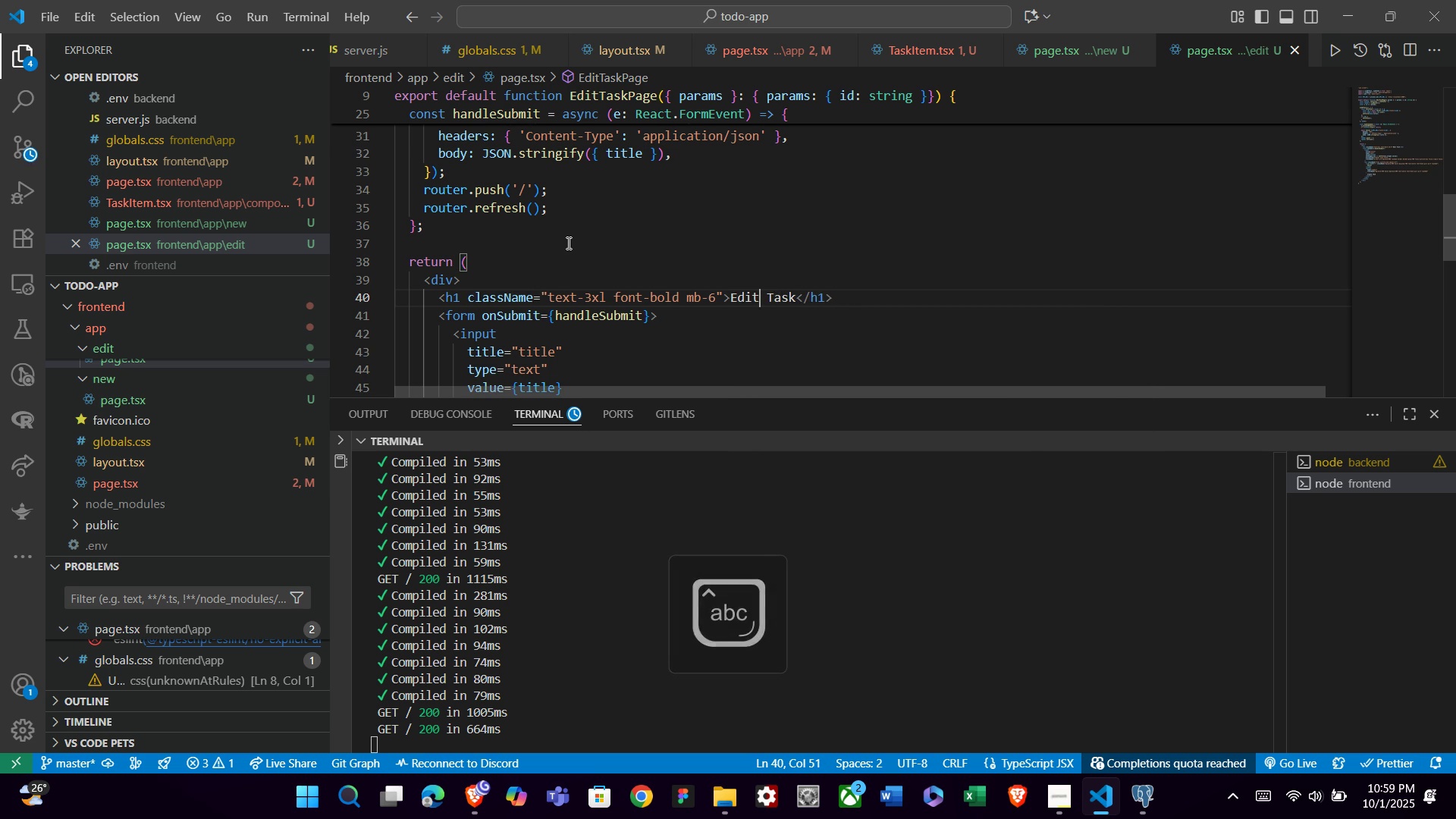 
key(Backspace)
 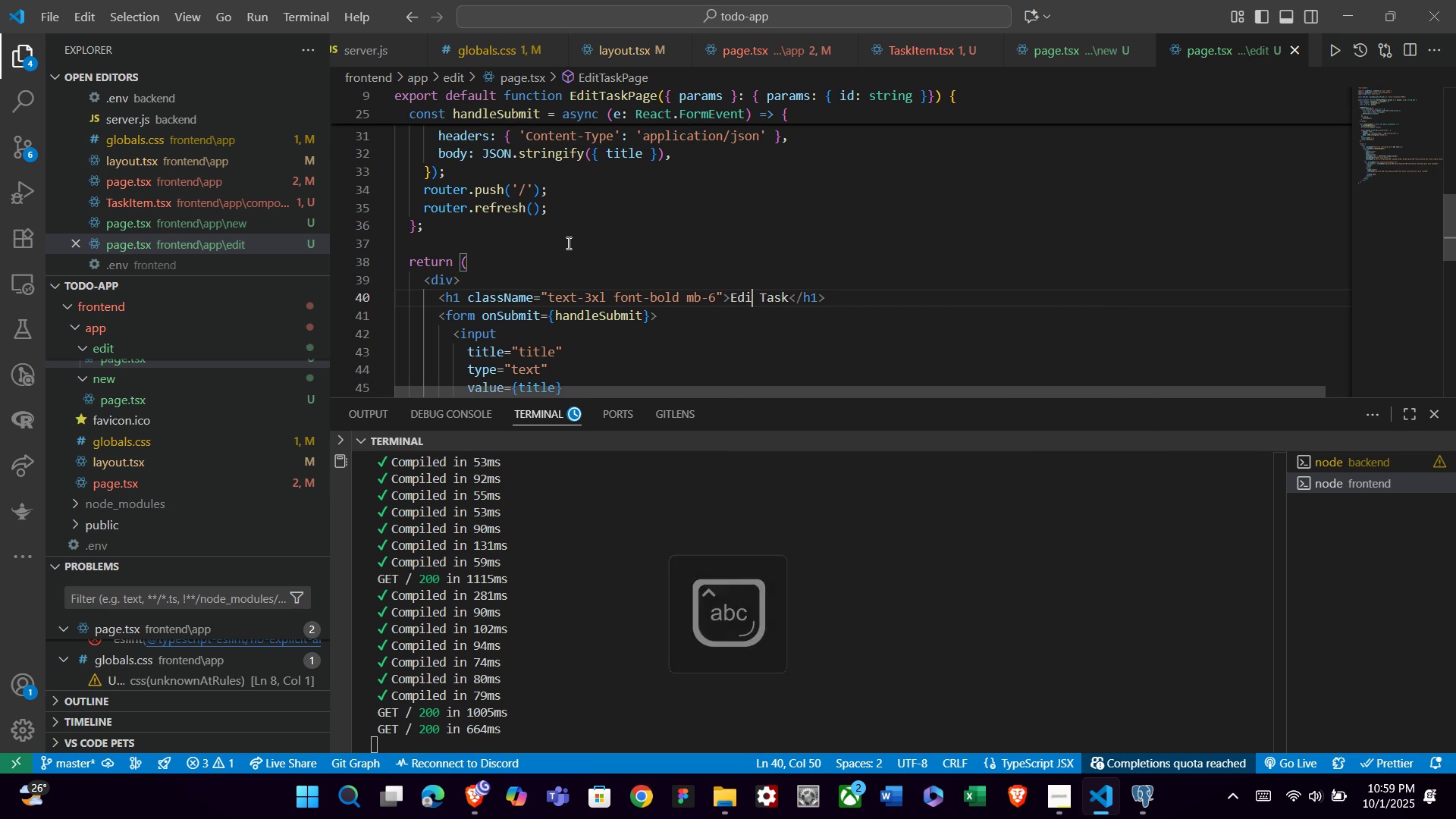 
key(Backspace)
 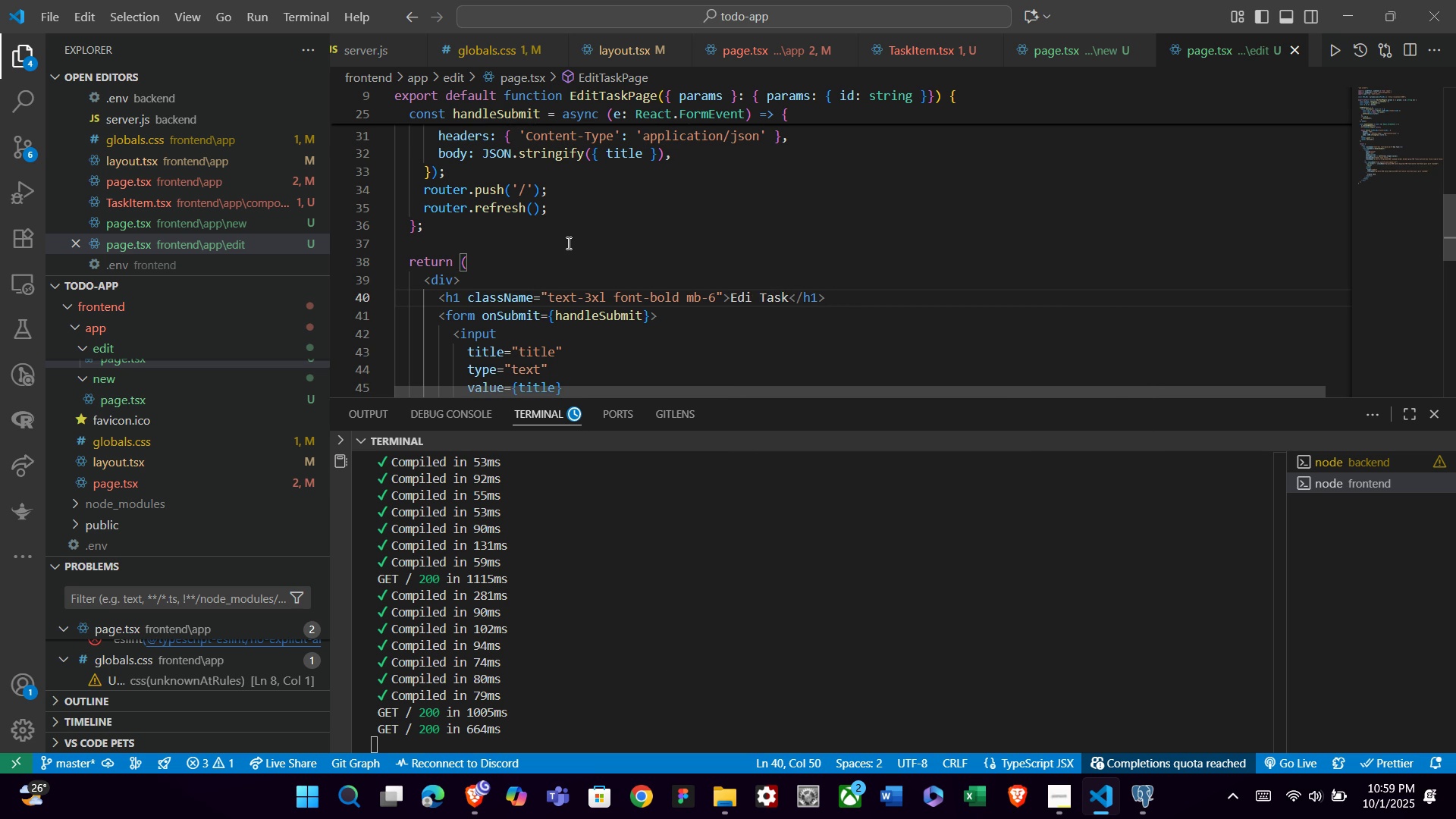 
key(T)